 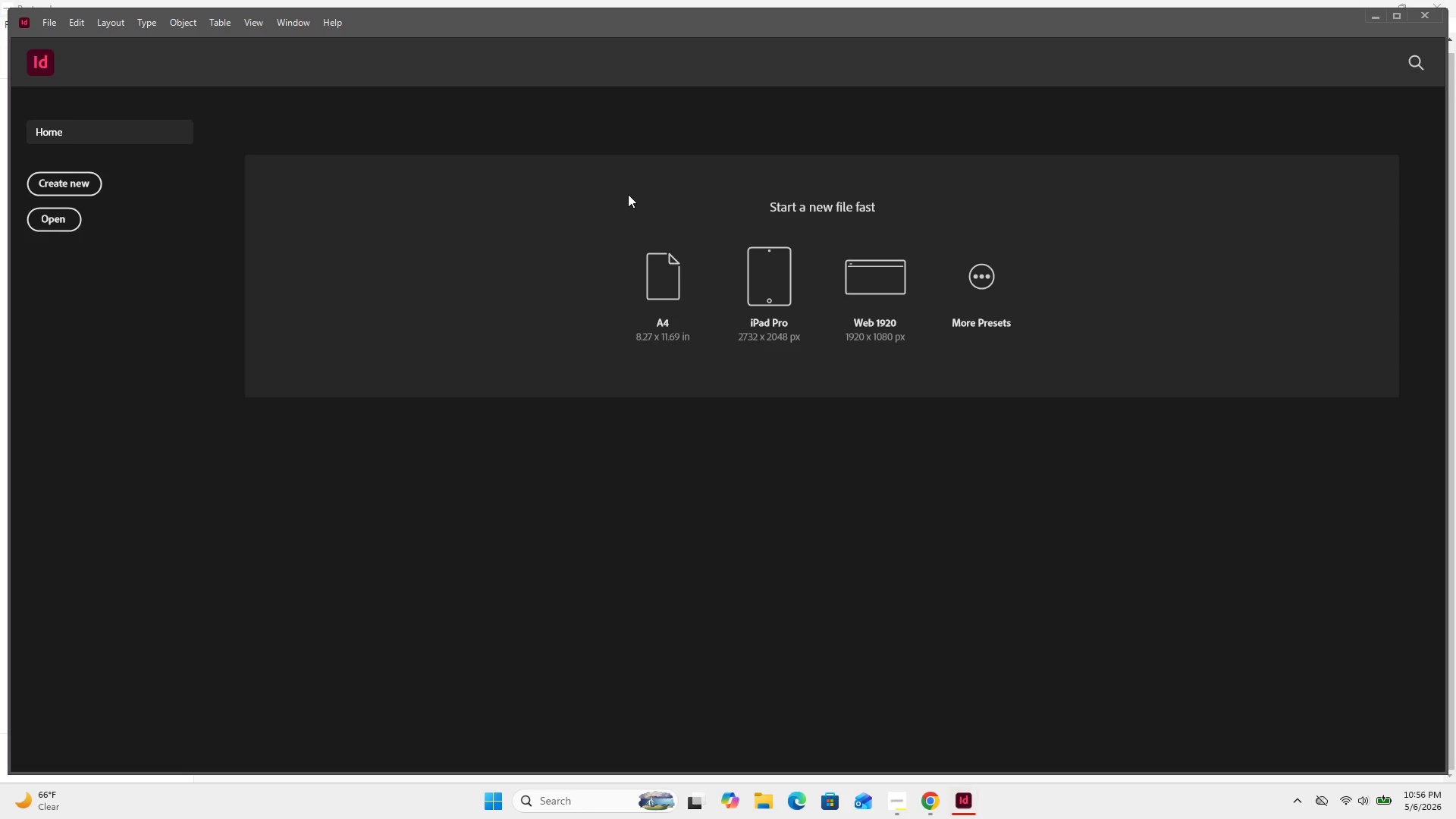 
left_click([1394, 8])
 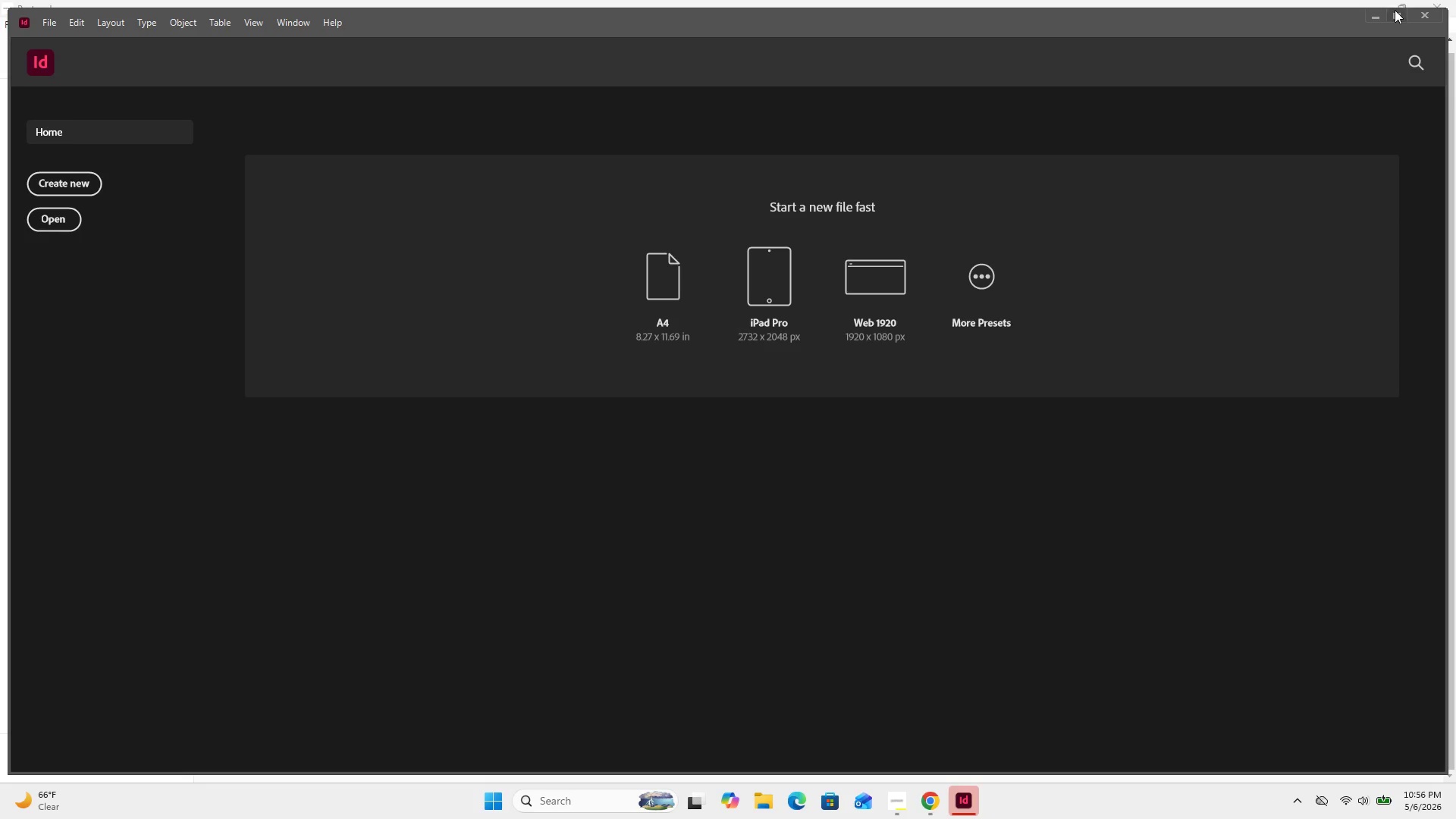 
left_click([1395, 11])
 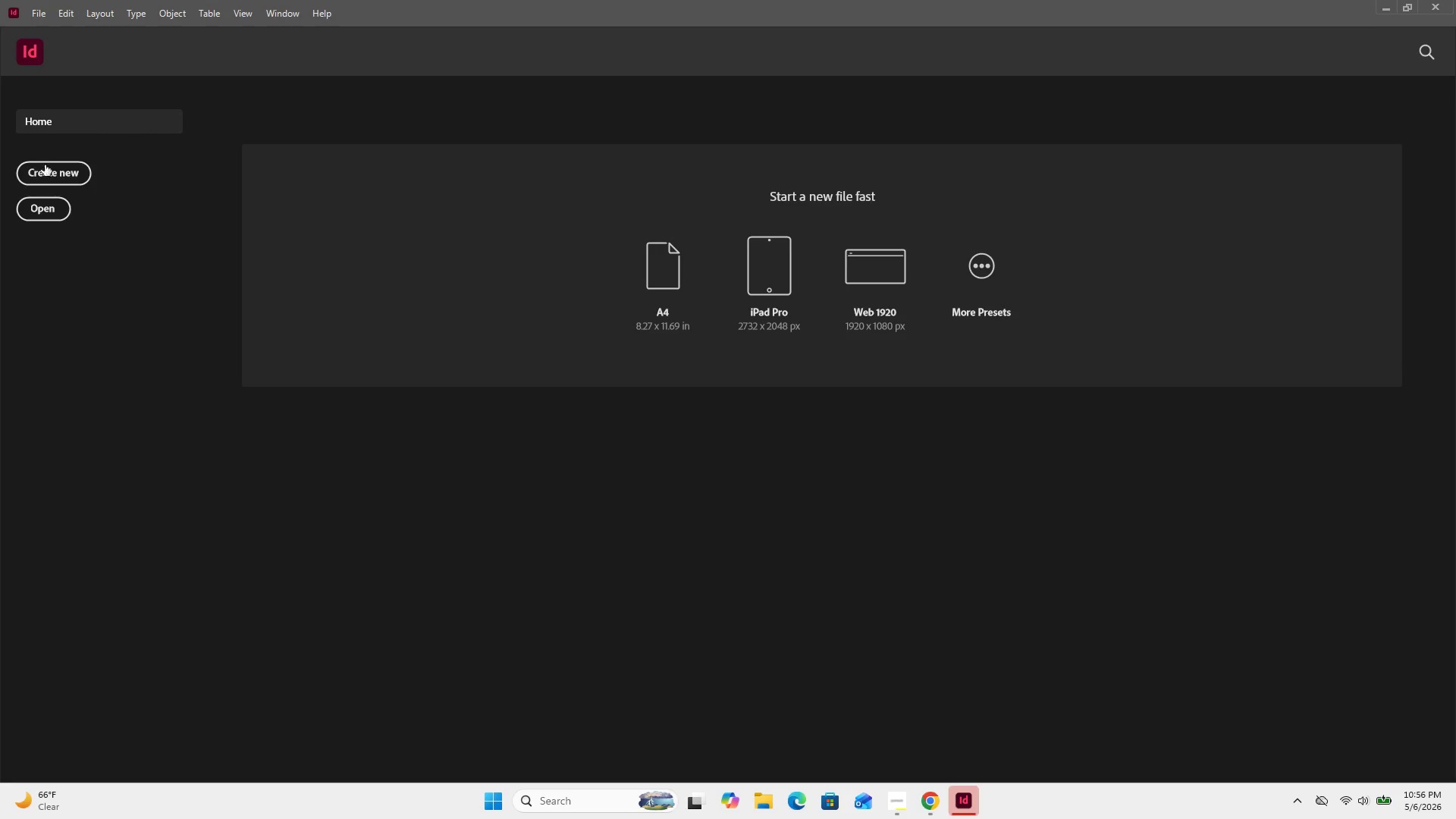 
left_click([33, 174])
 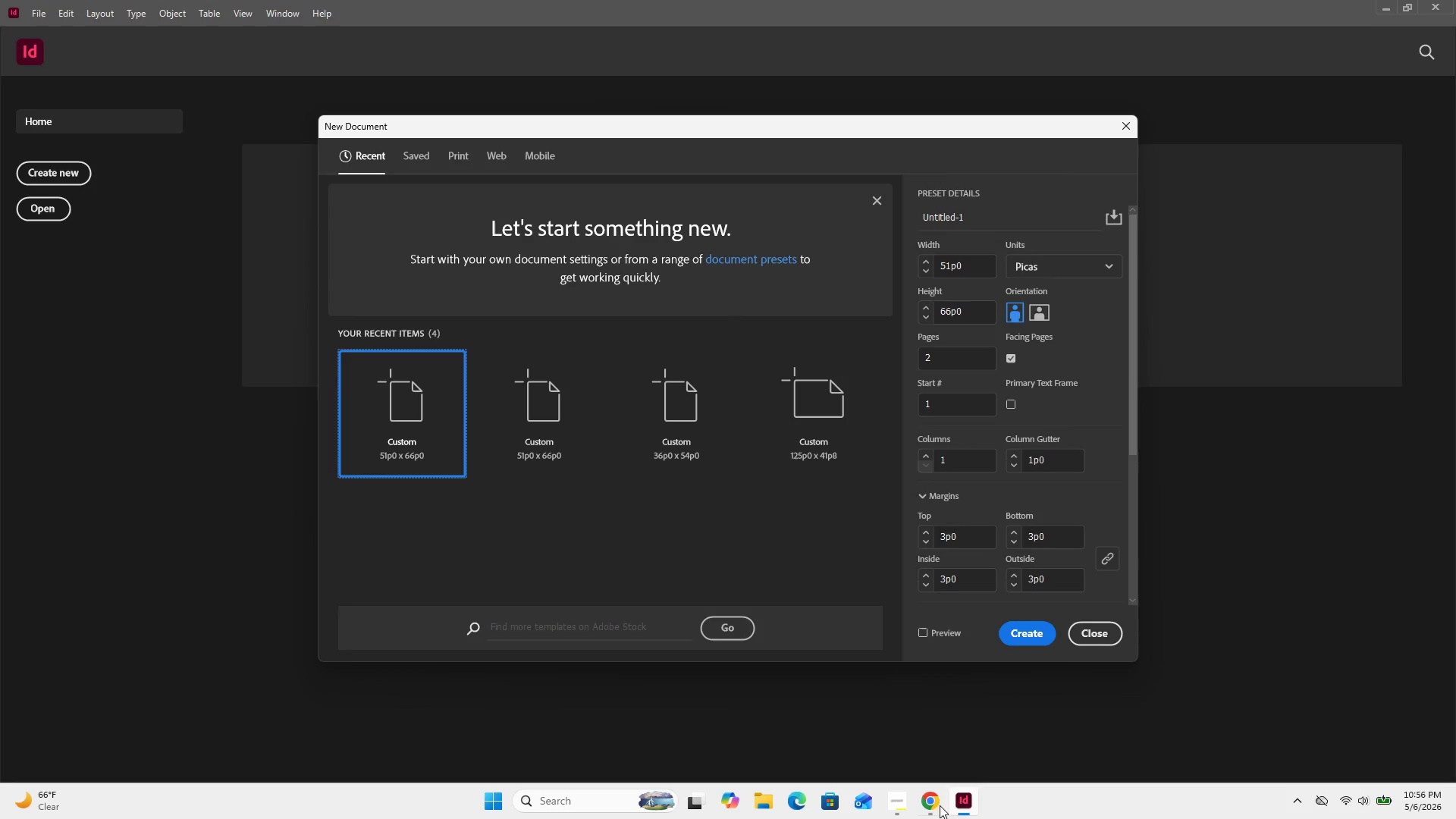 
left_click([881, 805])